 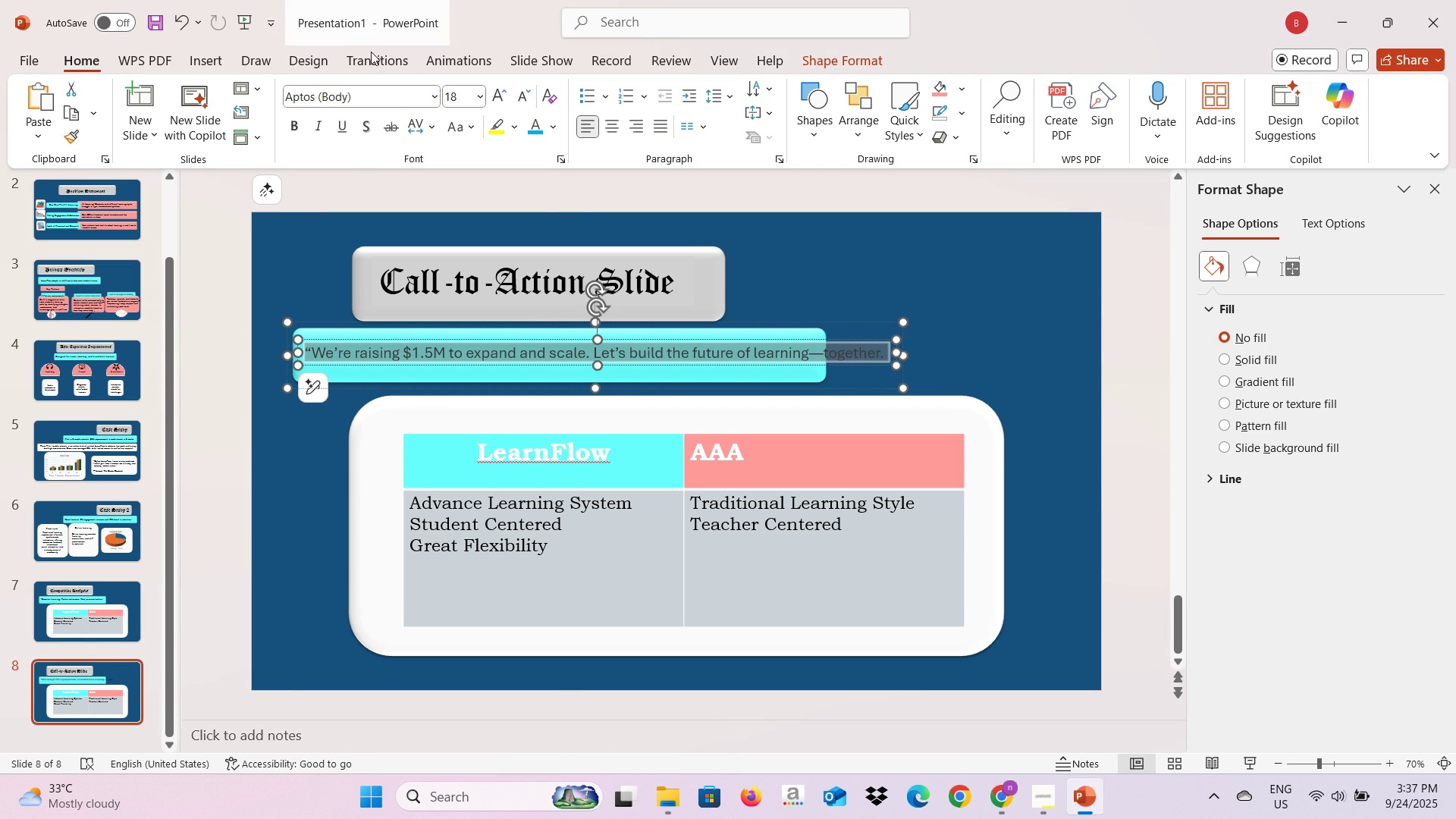 
left_click([438, 88])
 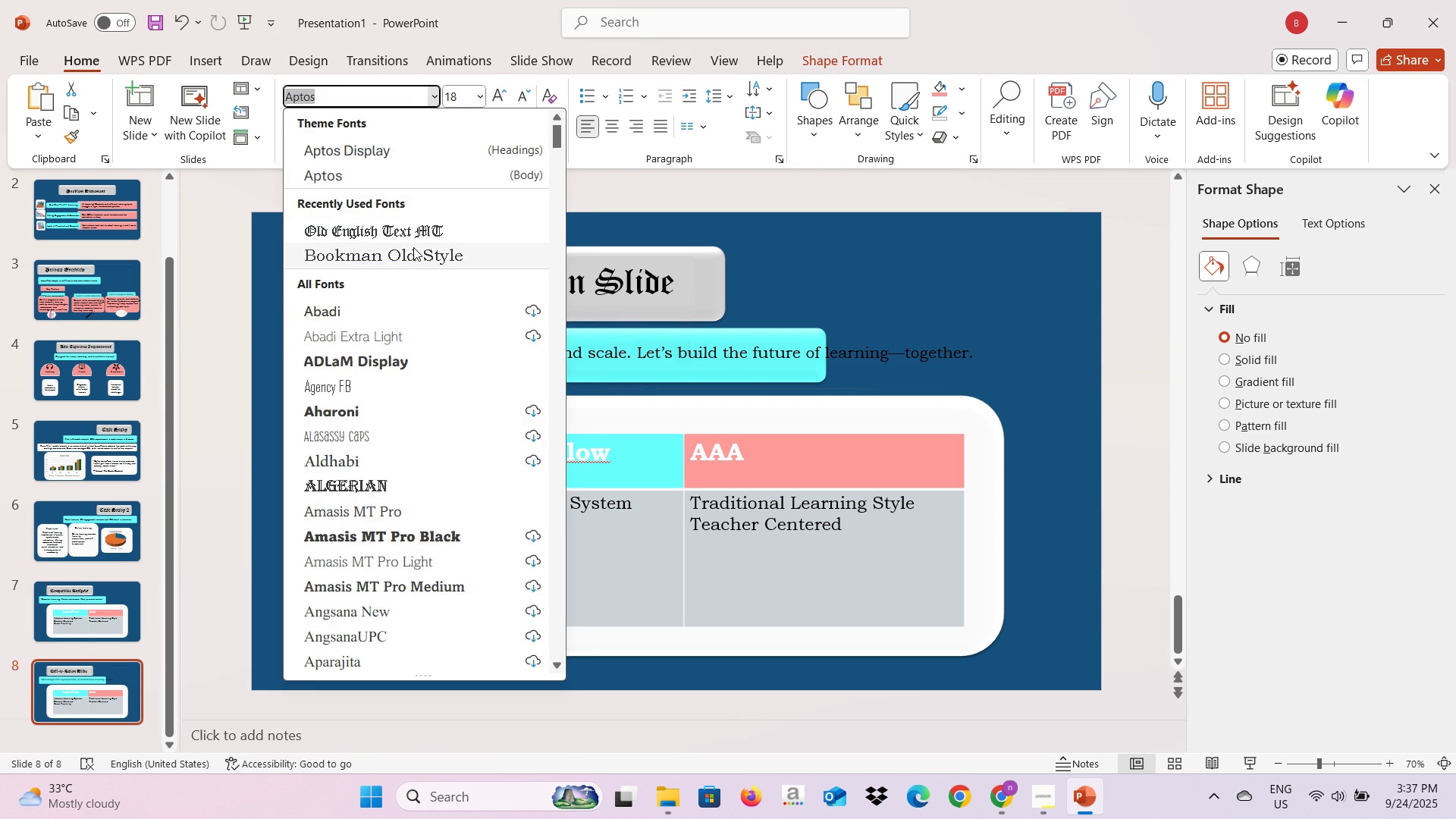 
left_click([413, 247])
 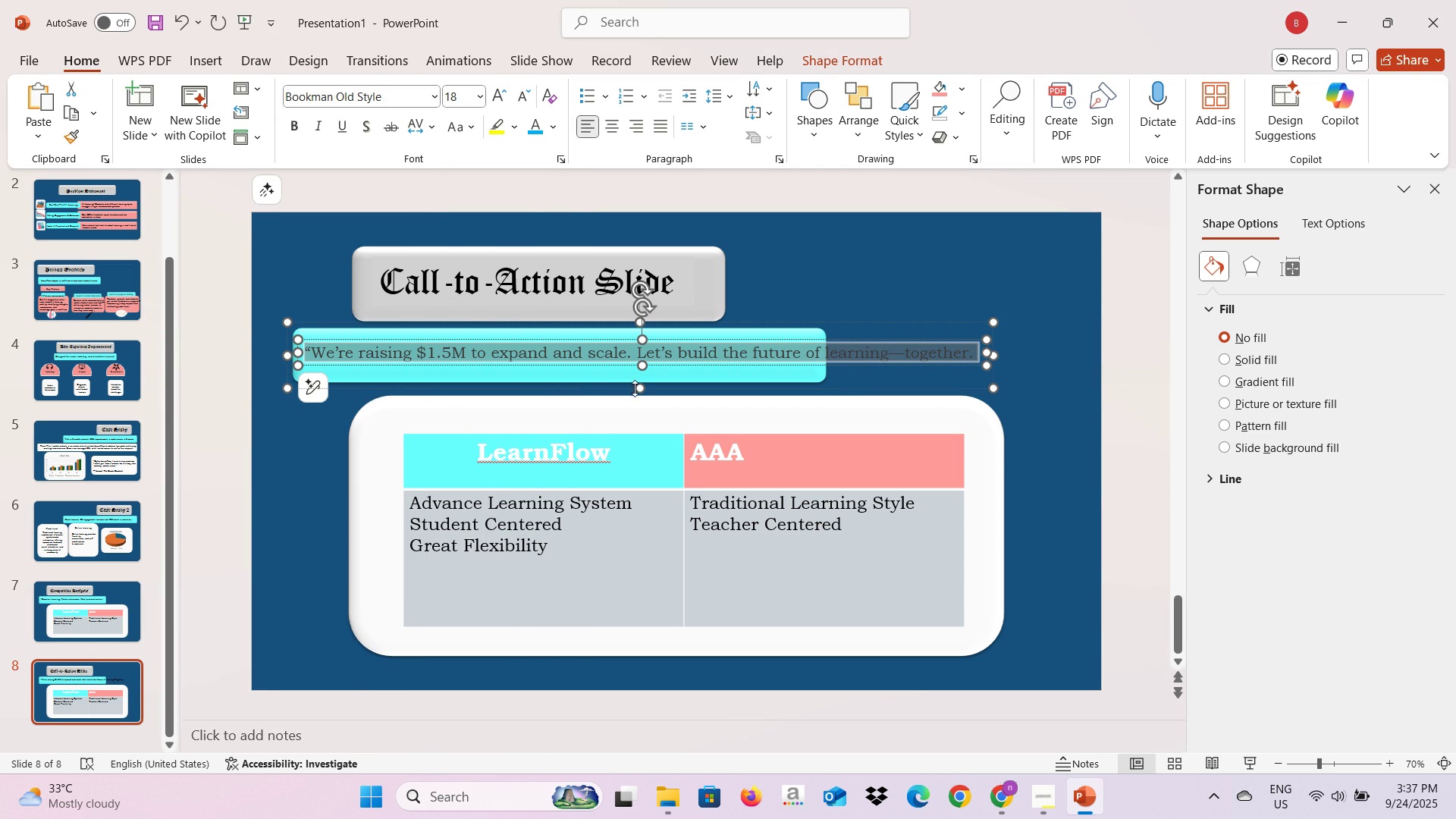 
left_click([631, 375])
 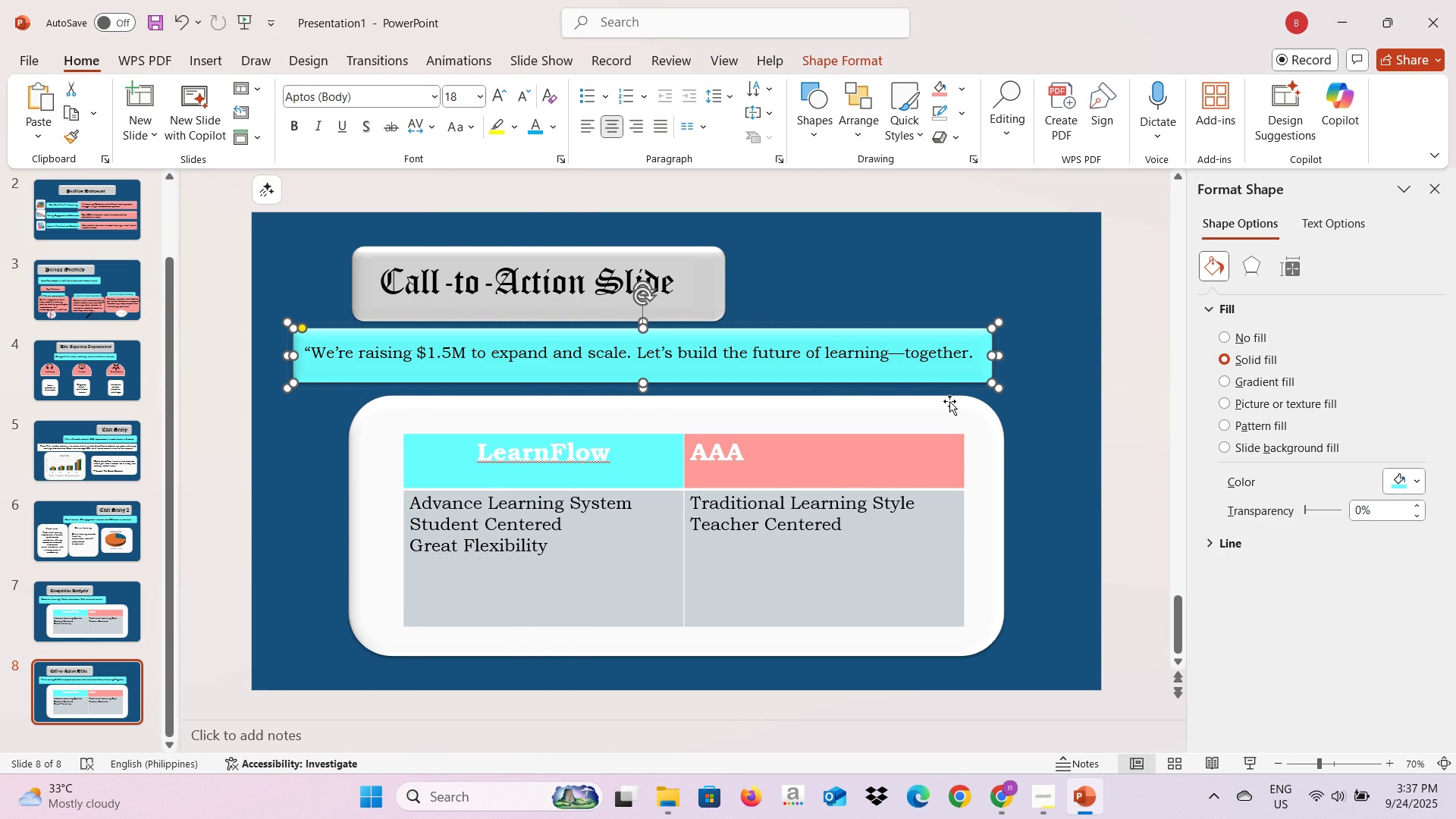 
left_click([973, 355])
 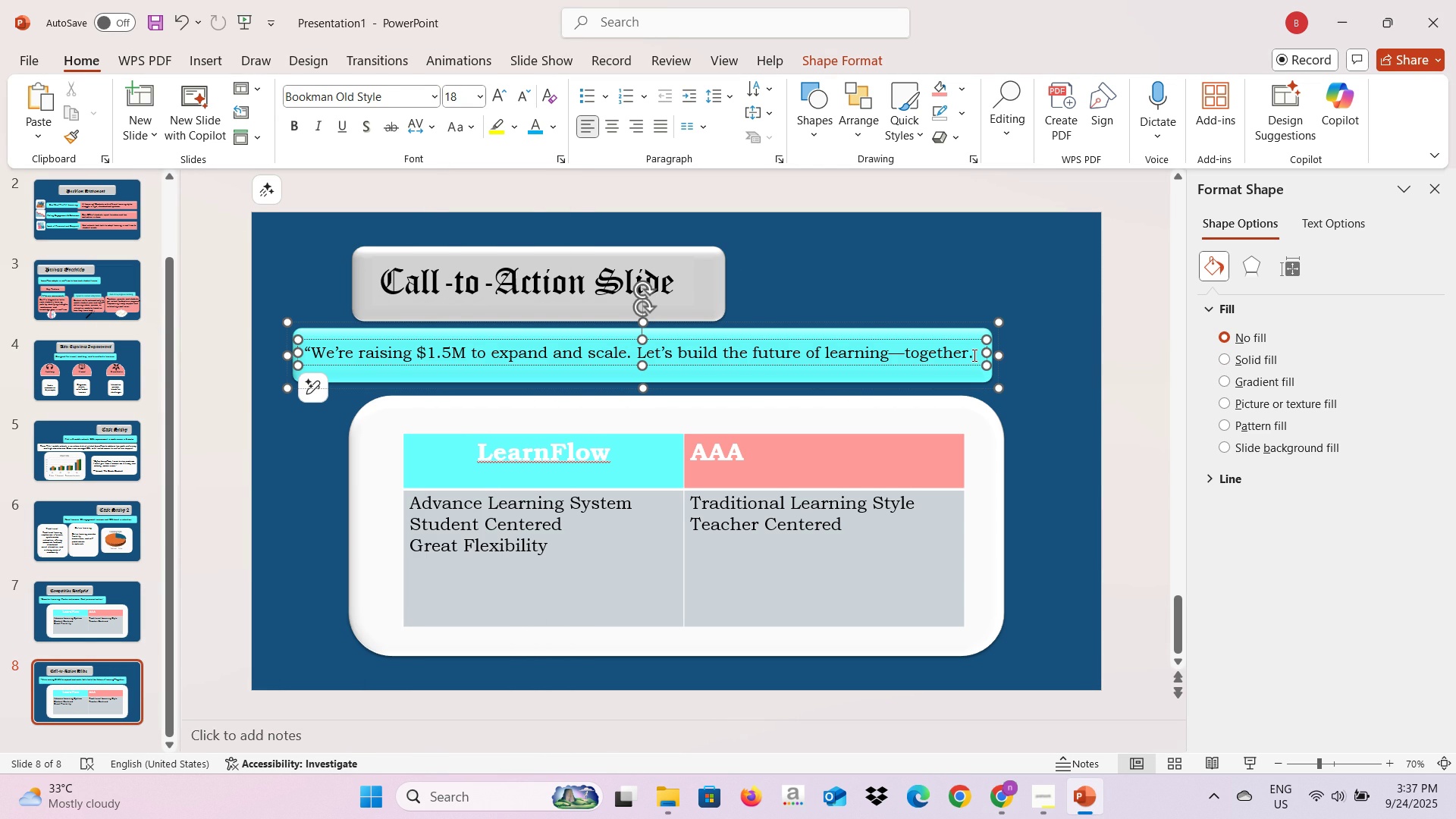 
key(Backspace)
 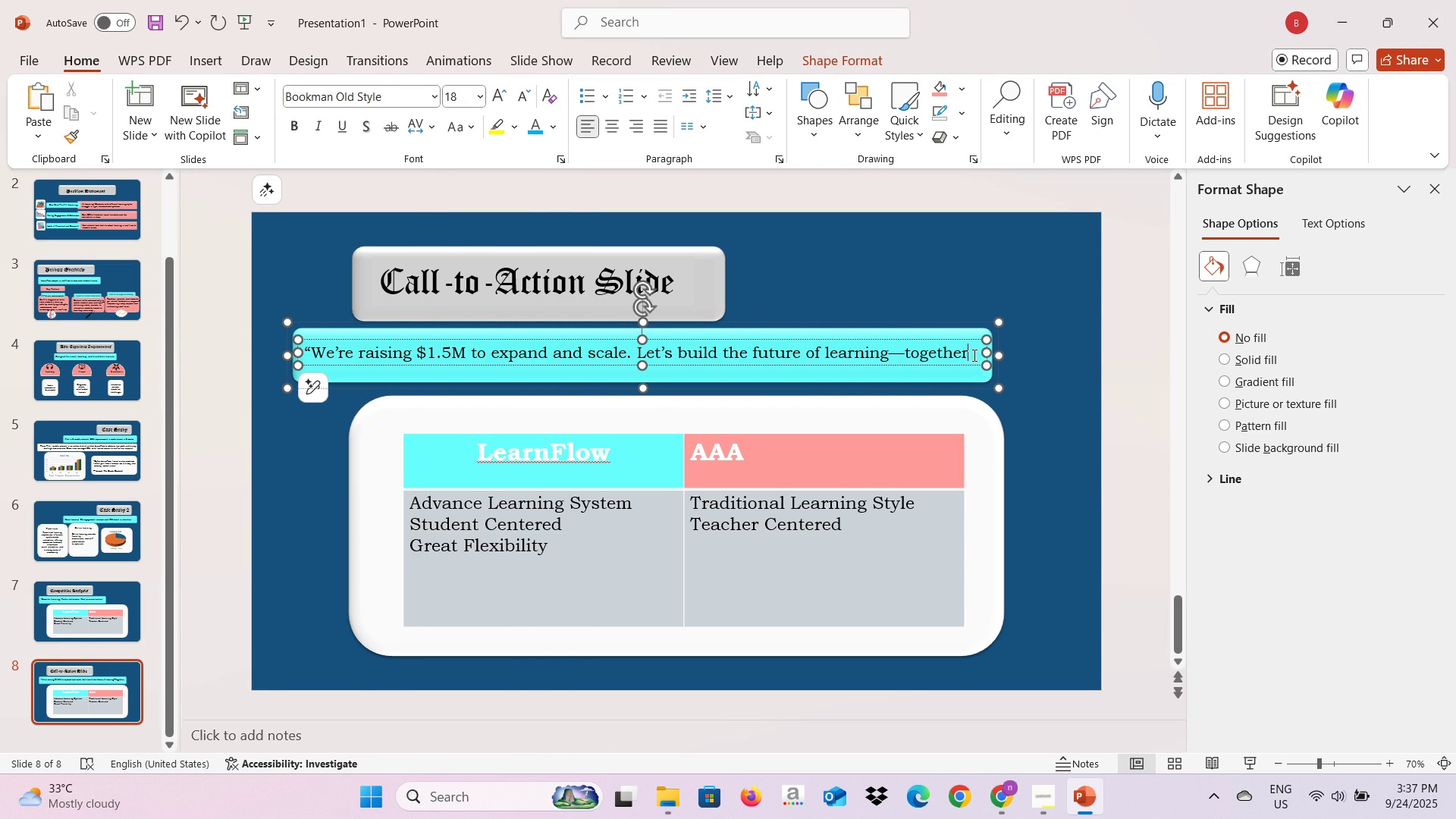 
key(Shift+ShiftRight)
 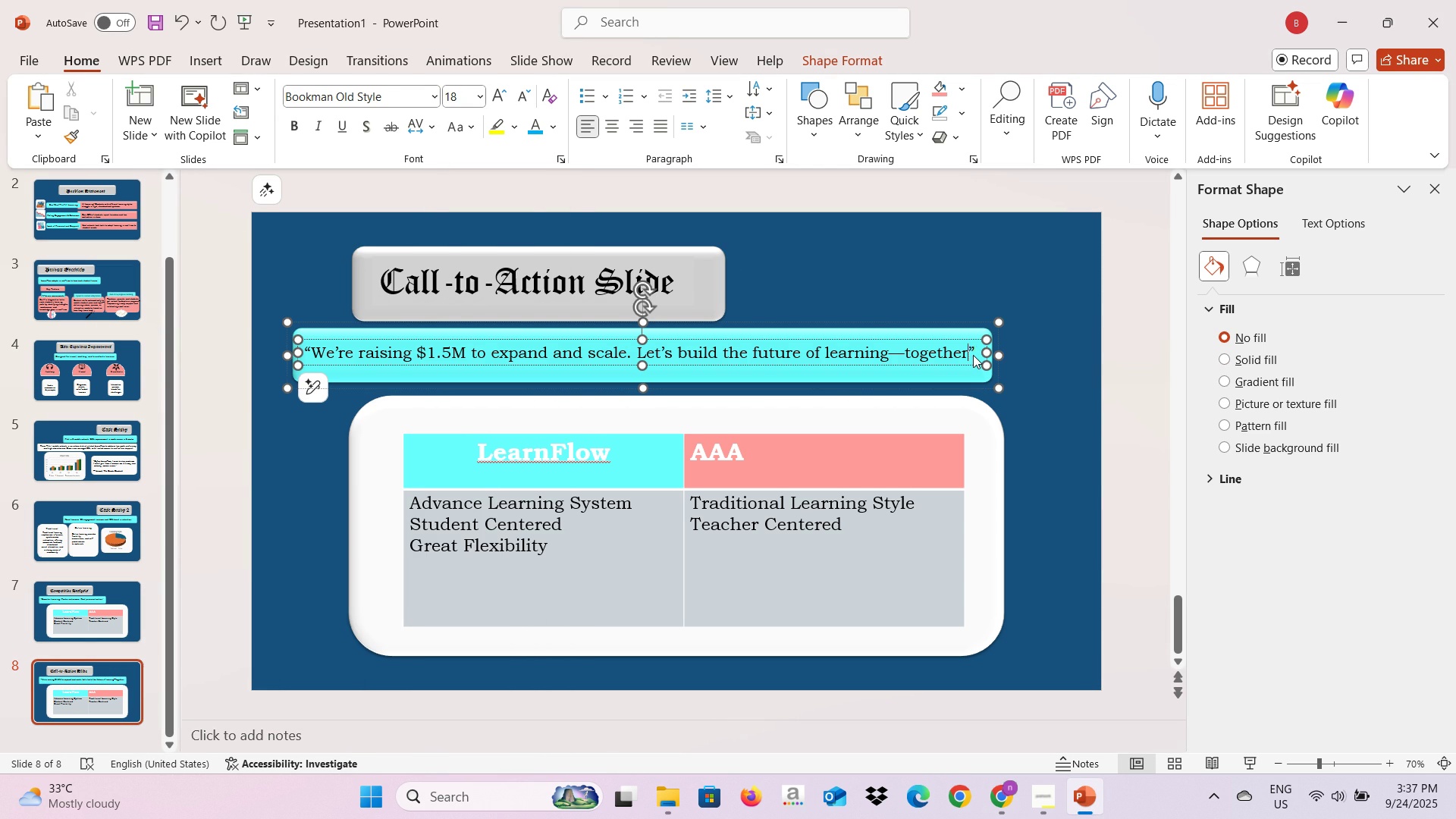 
key(Shift+Quote)
 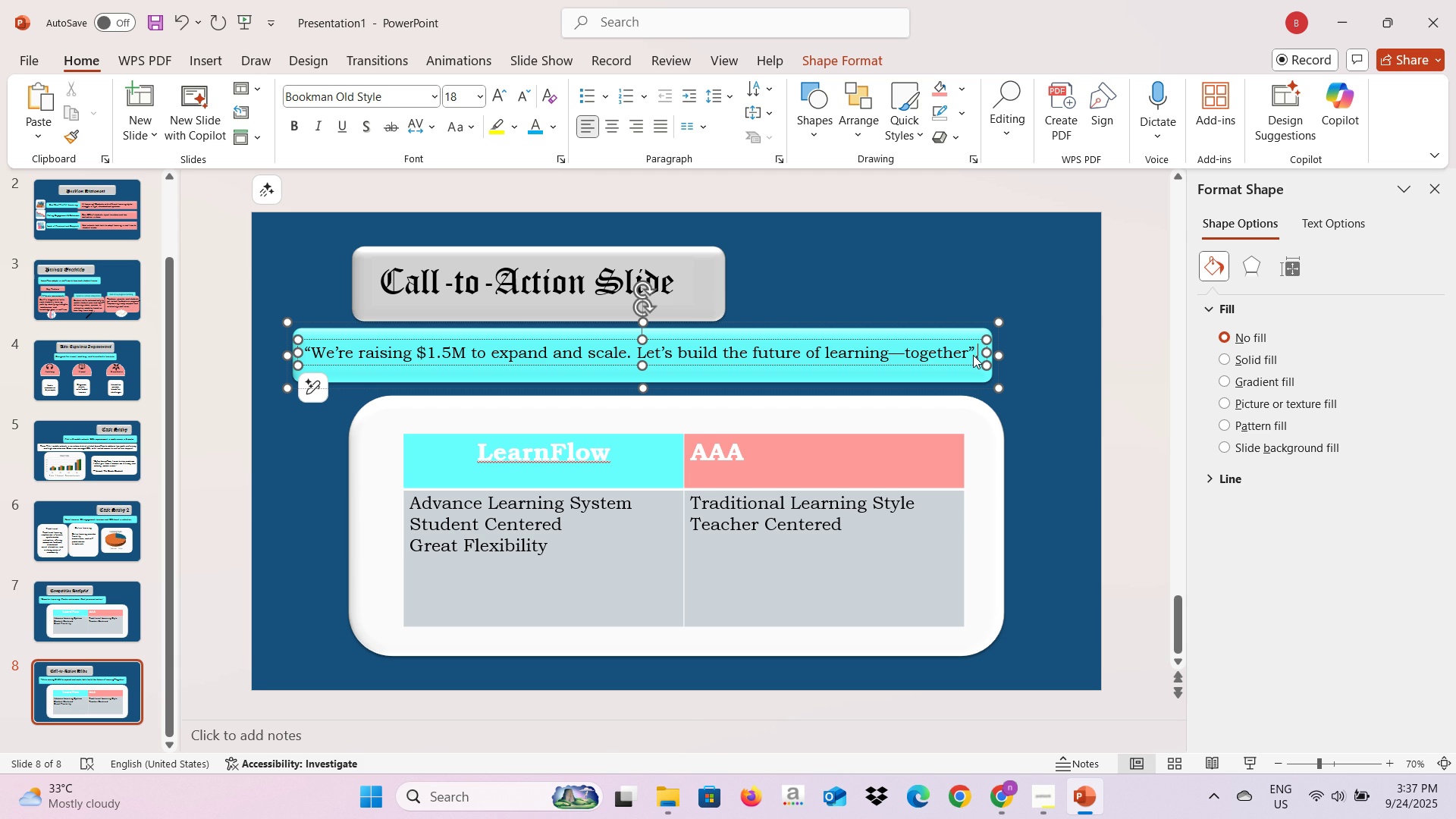 
key(Period)
 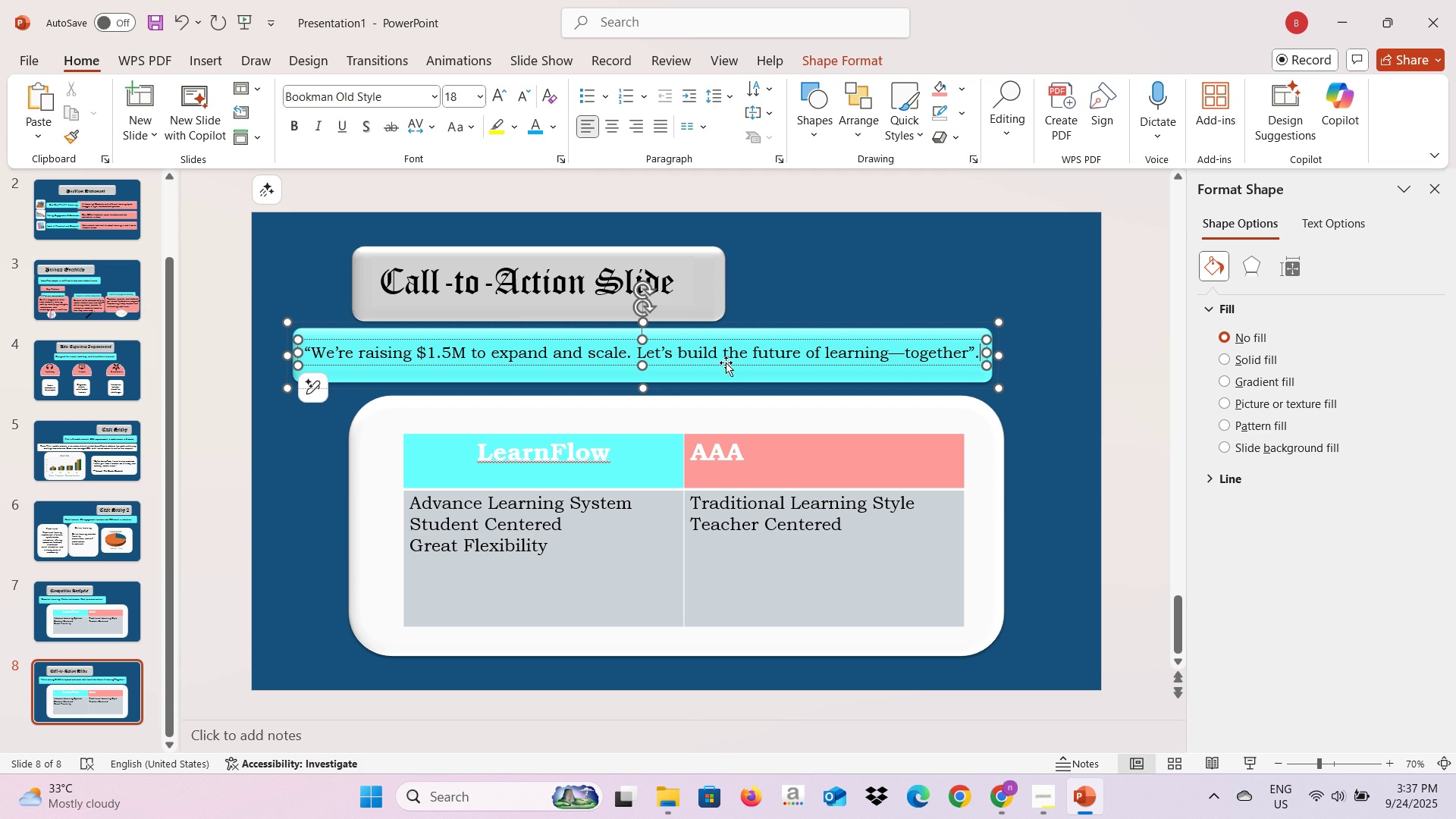 
left_click([683, 295])
 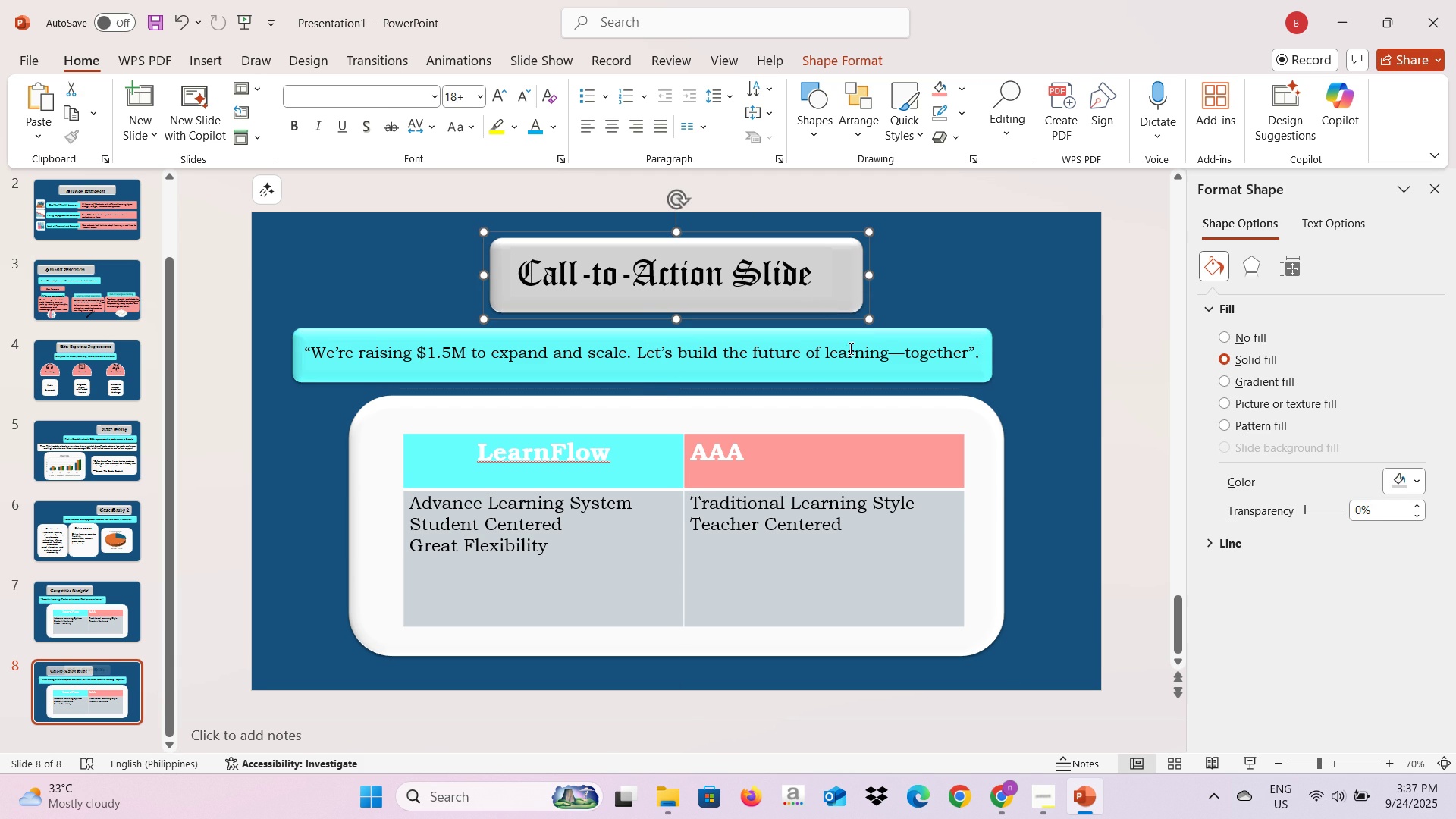 
left_click([864, 377])
 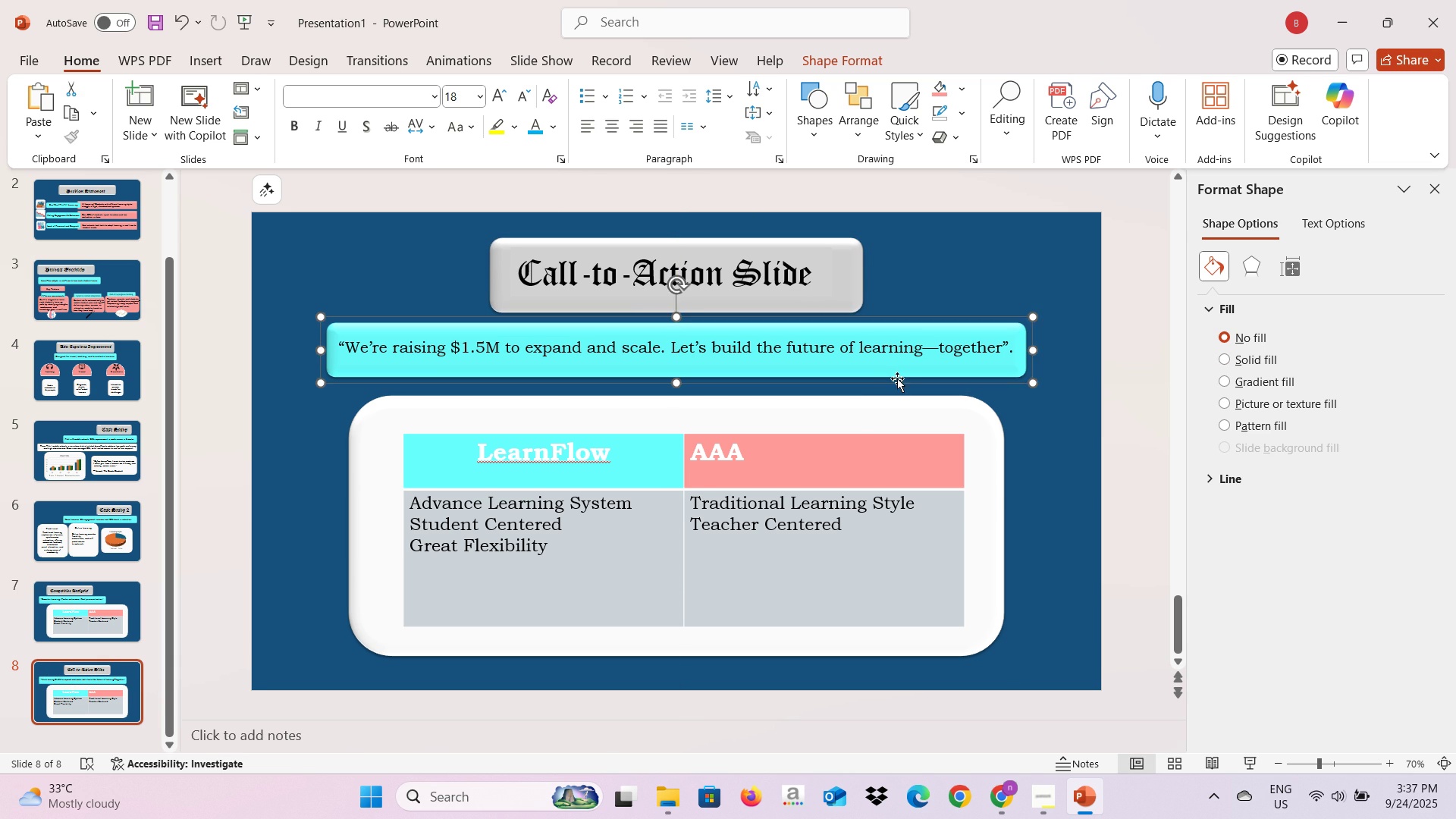 
left_click([893, 431])
 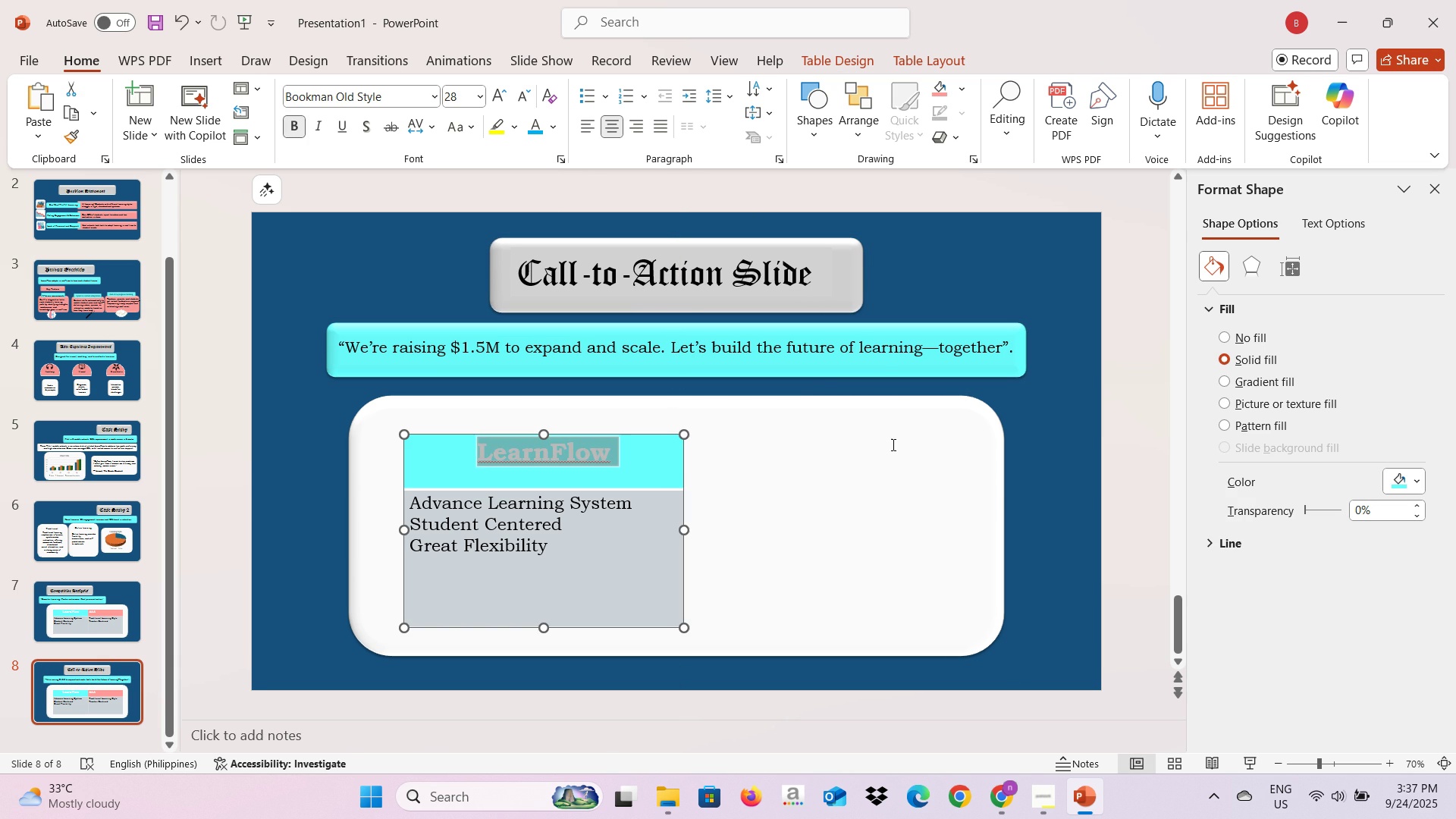 
key(Backspace)
 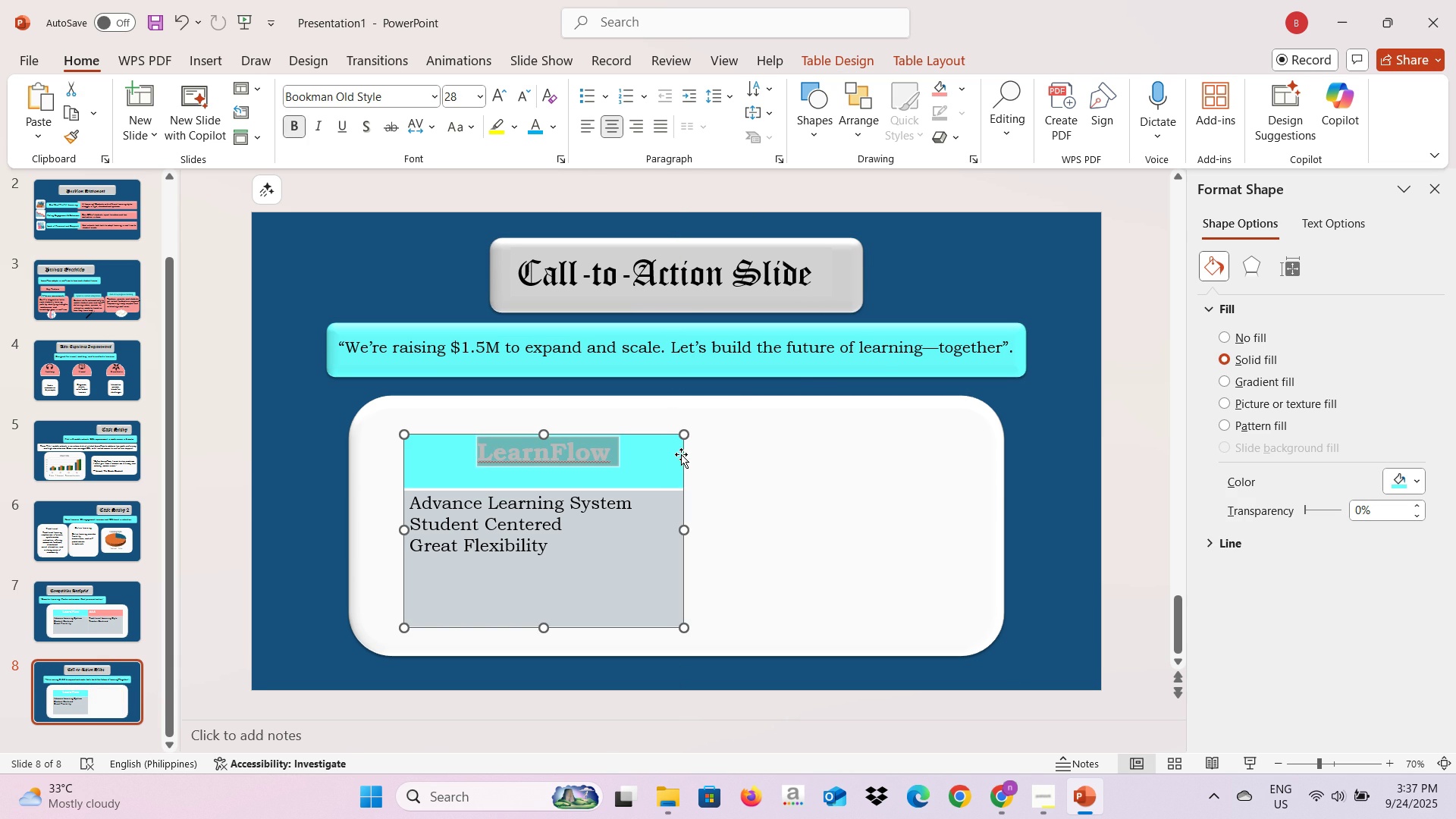 
left_click([681, 454])
 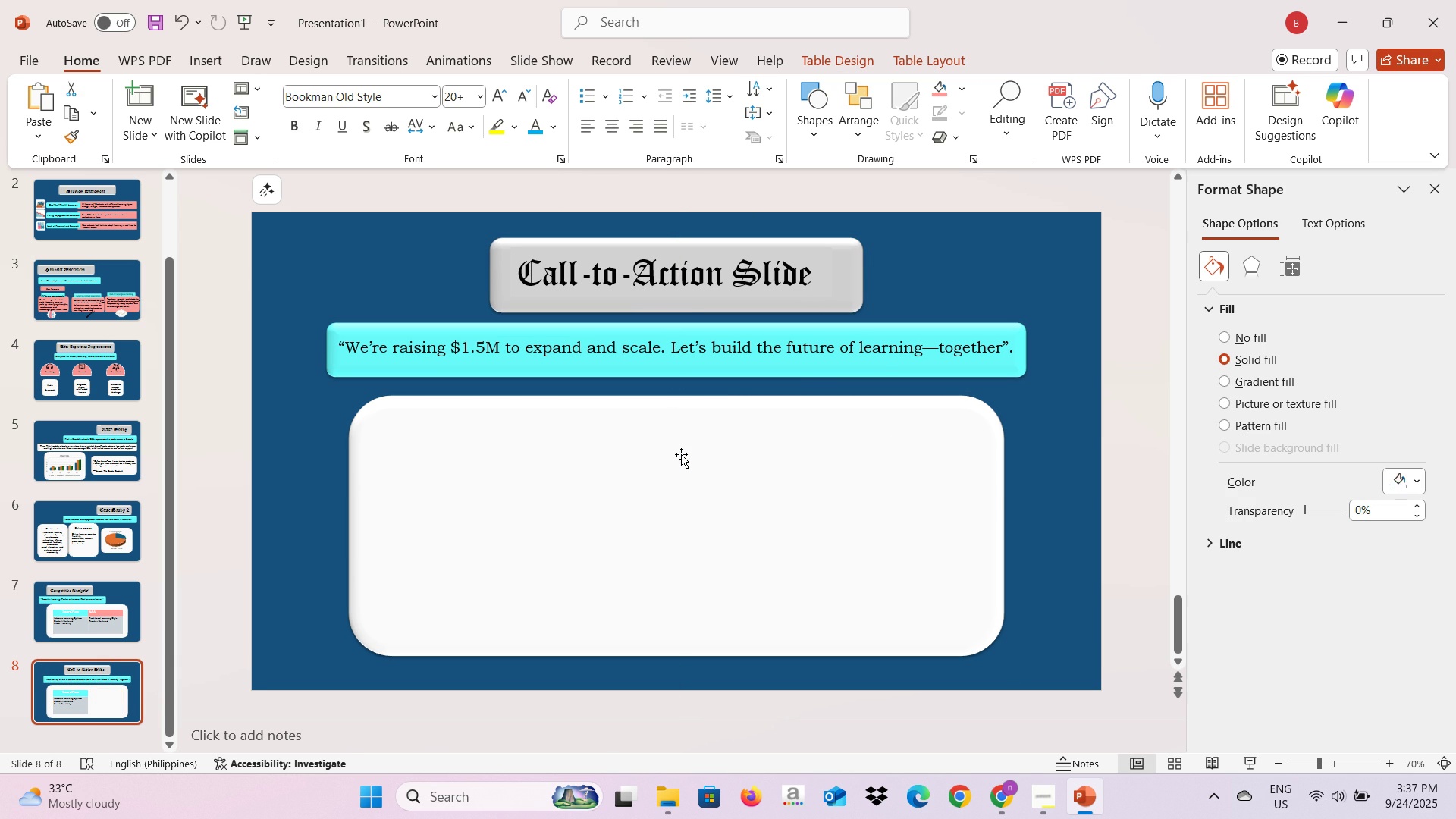 
key(Backspace)
 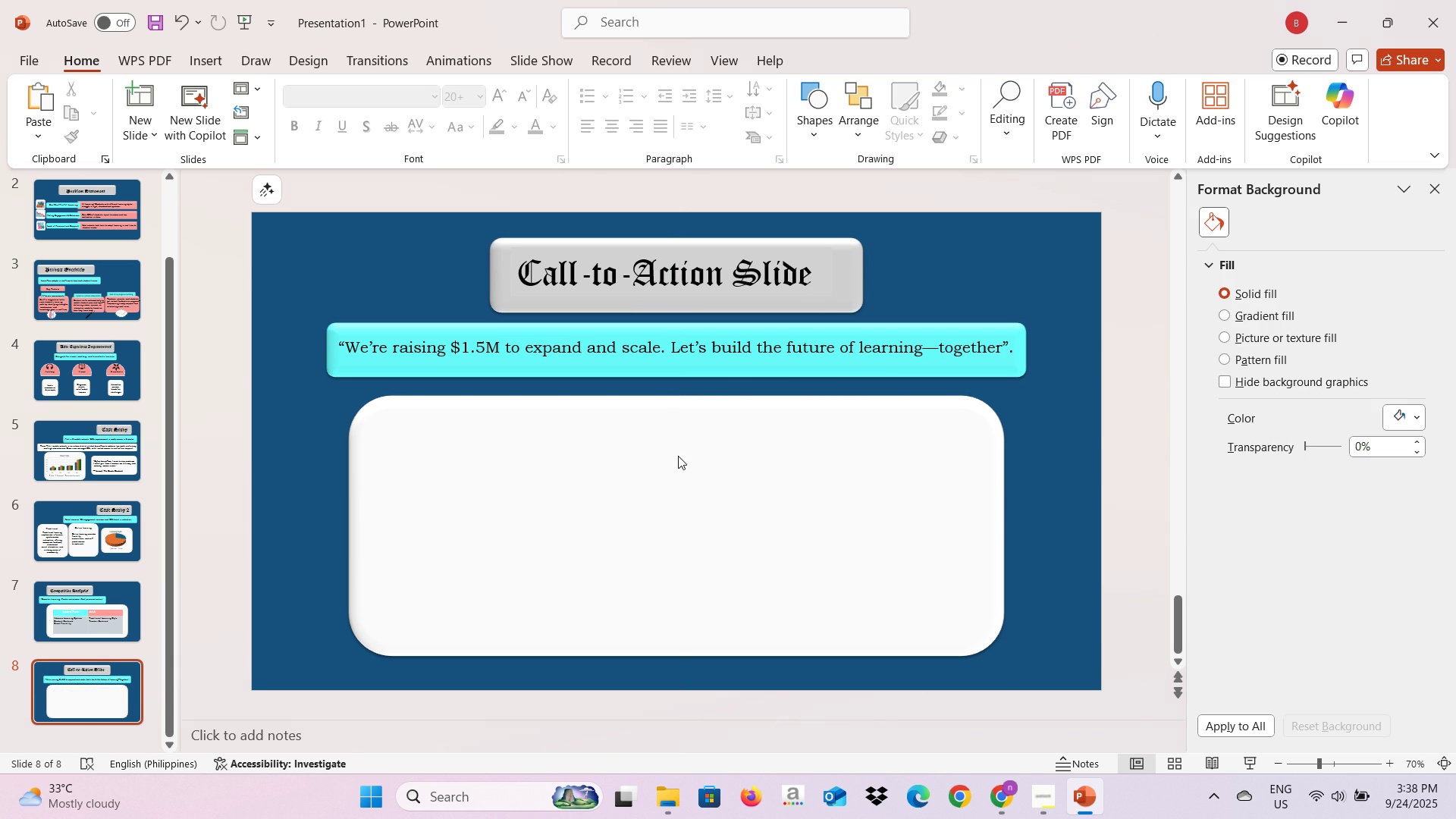 
key(Alt+AltLeft)
 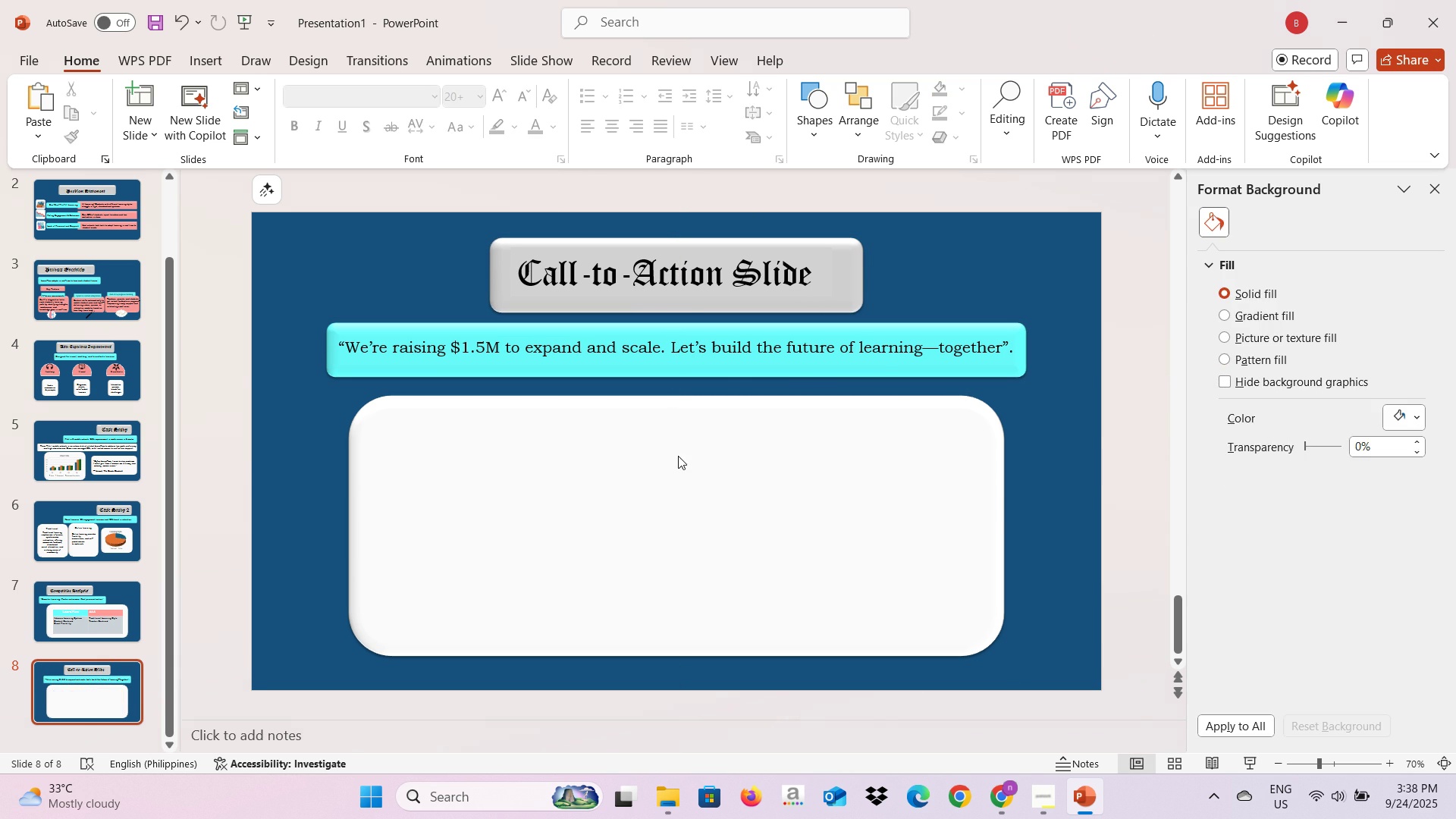 
key(Alt+Tab)
 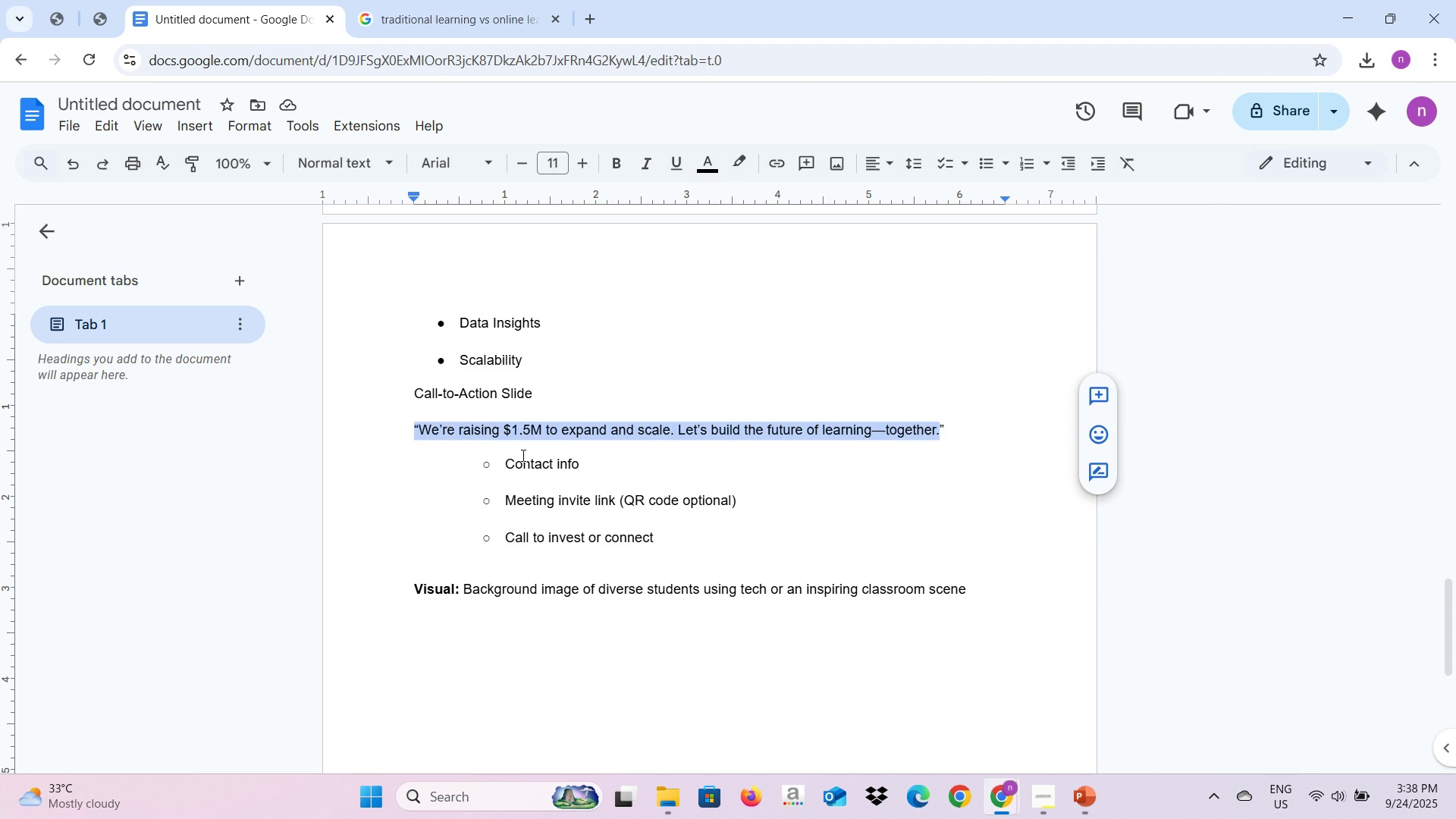 
key(Alt+AltLeft)
 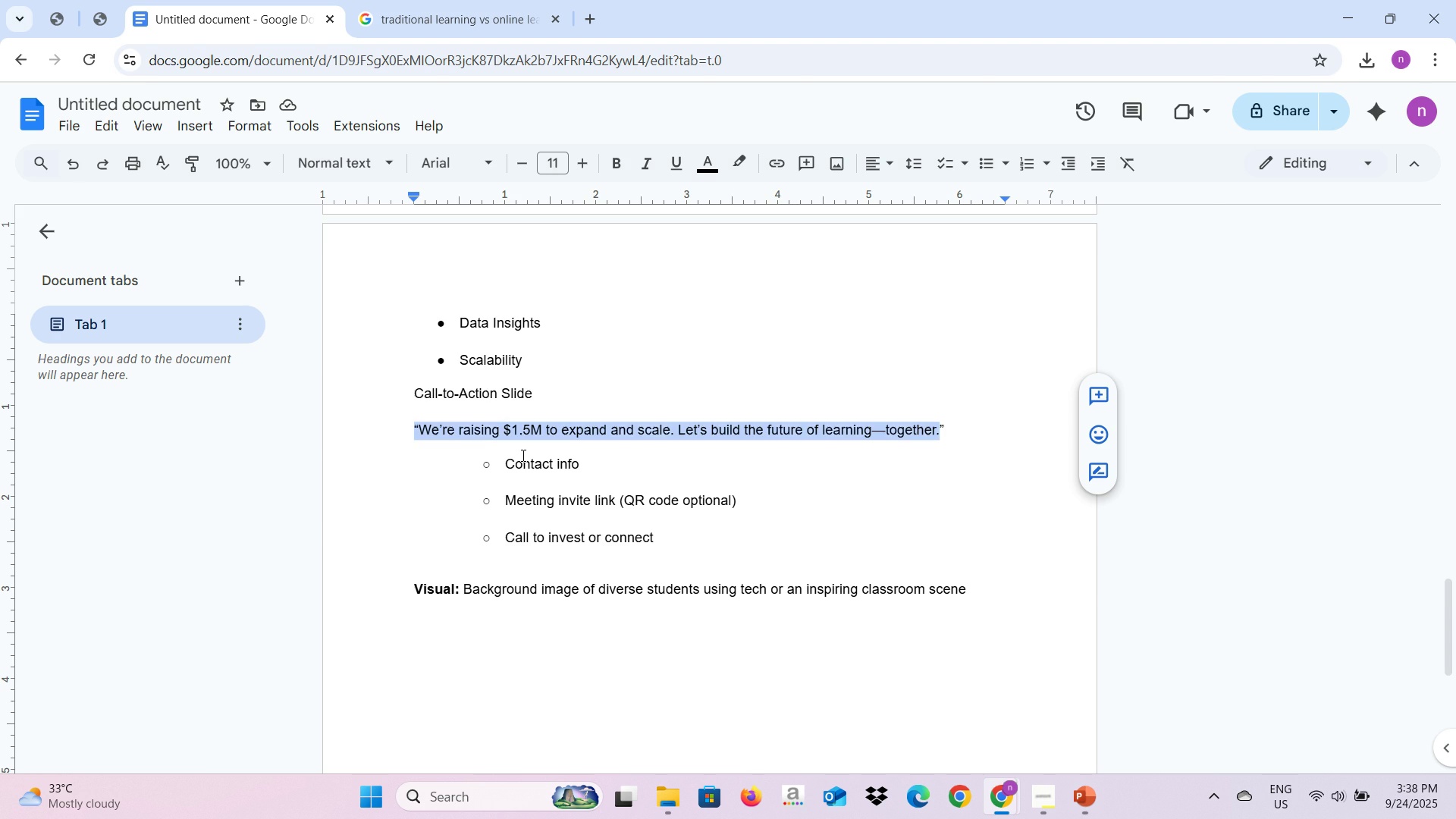 
key(Alt+Tab)
 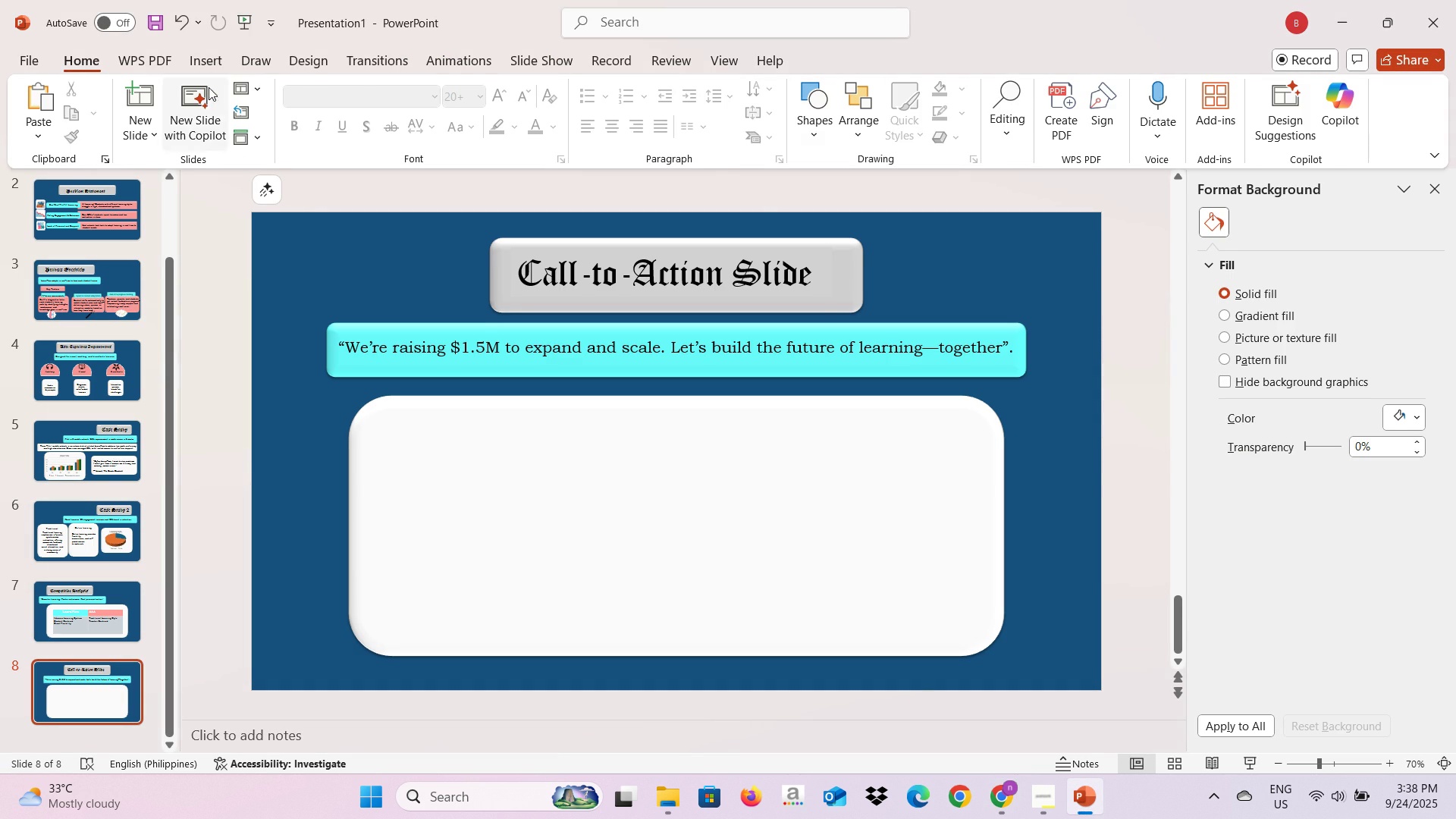 
left_click([206, 68])
 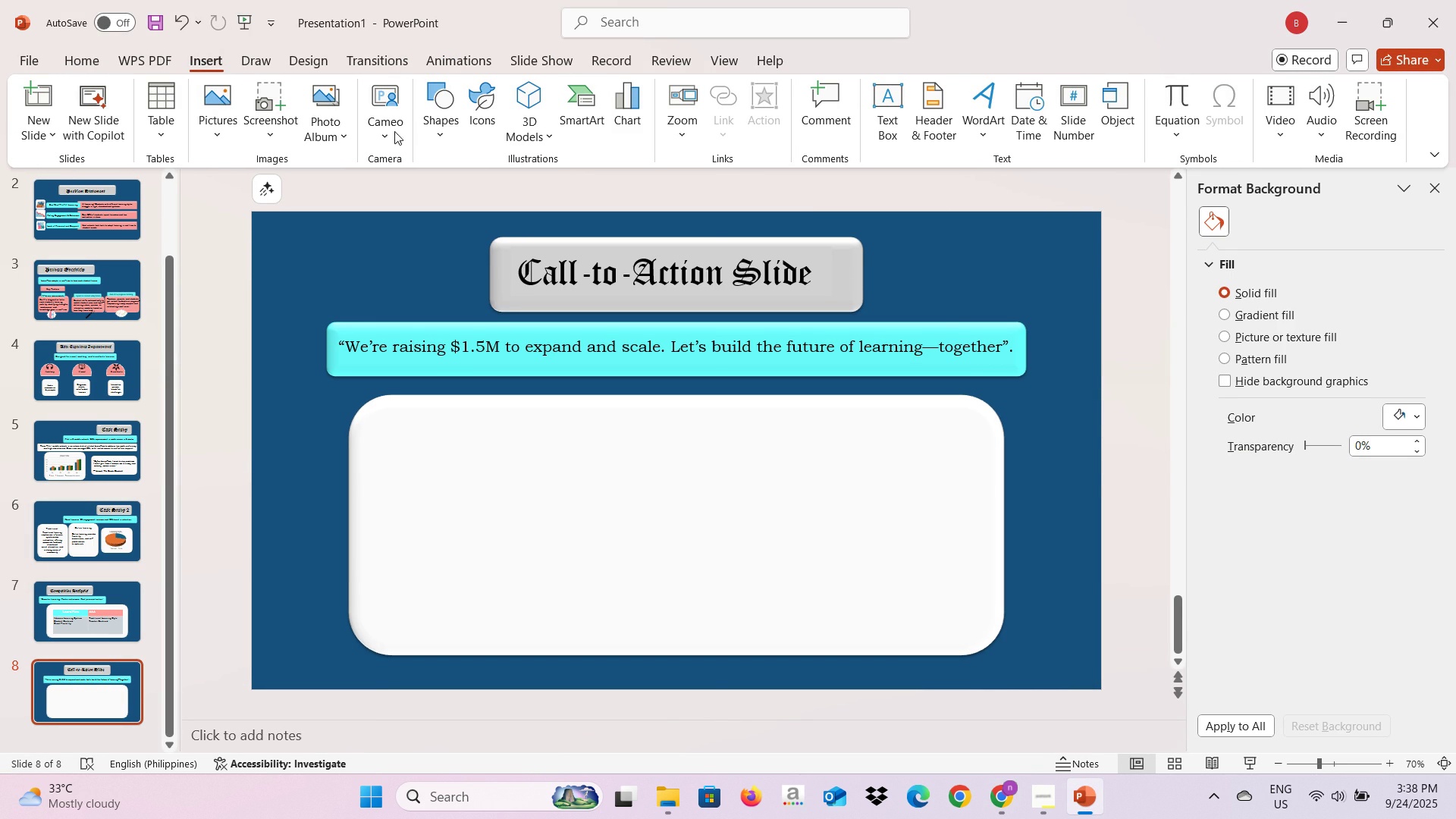 
left_click([431, 117])
 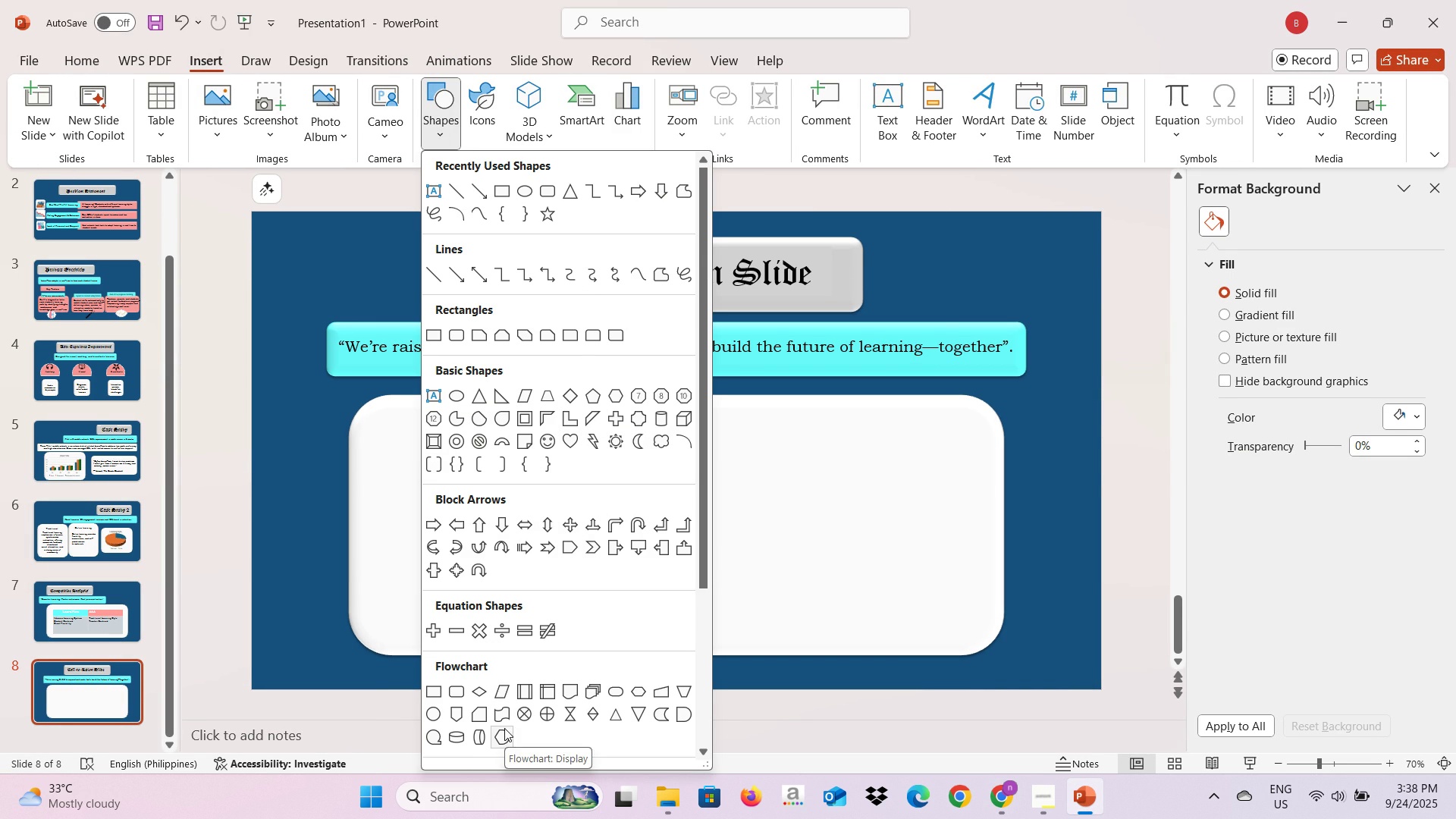 
wait(6.1)
 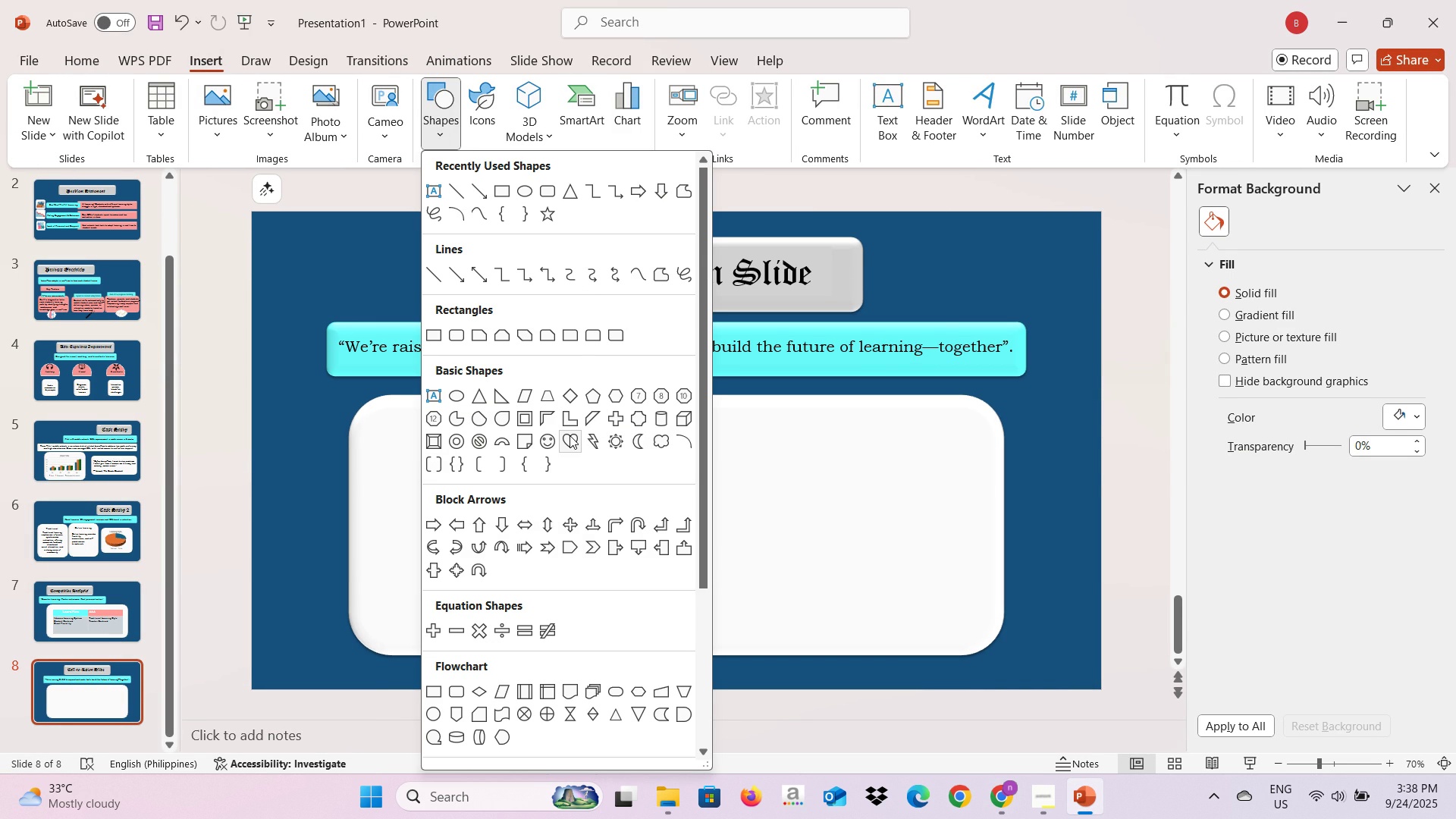 
mouse_move([570, 419])
 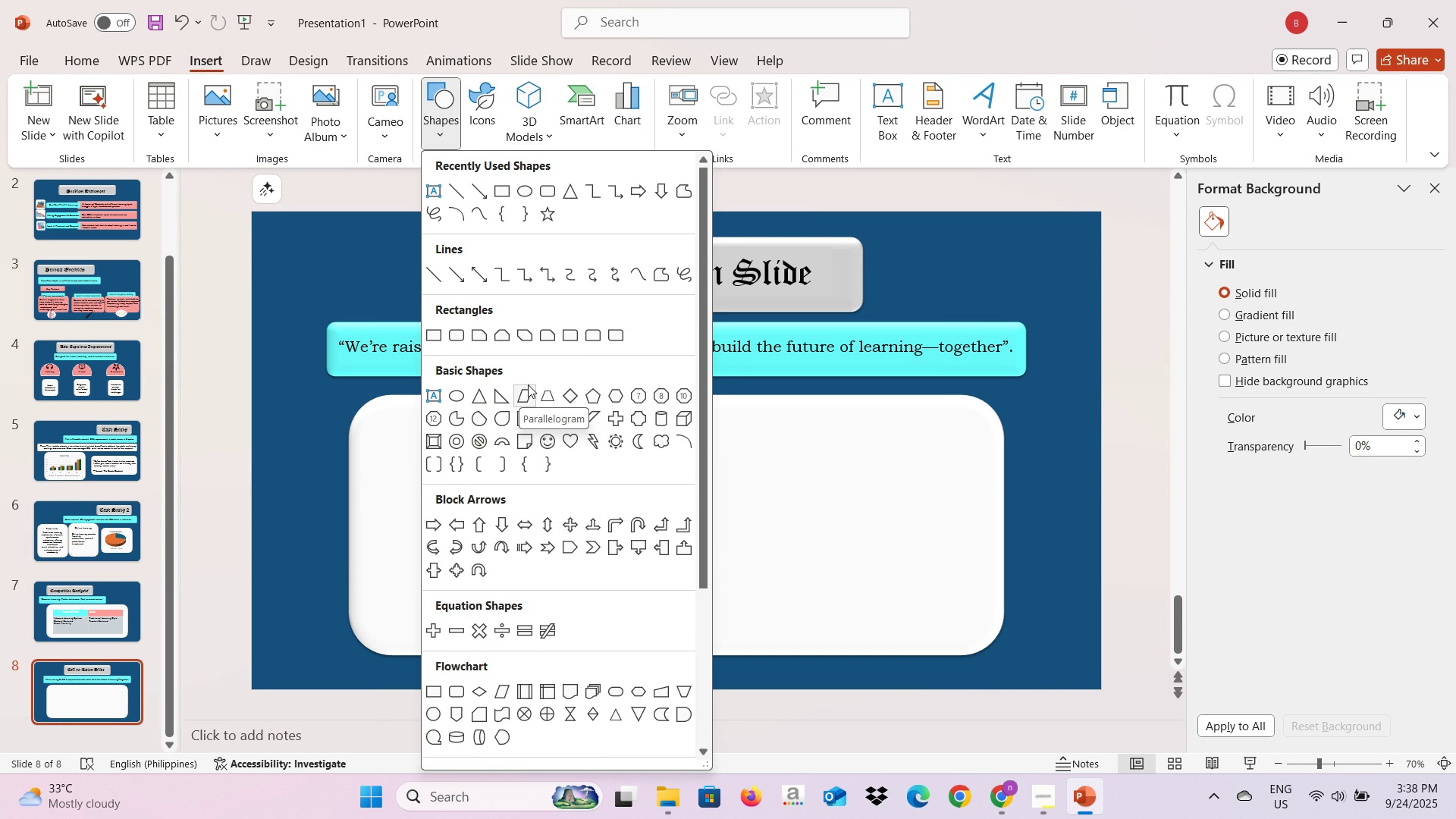 
left_click([528, 389])
 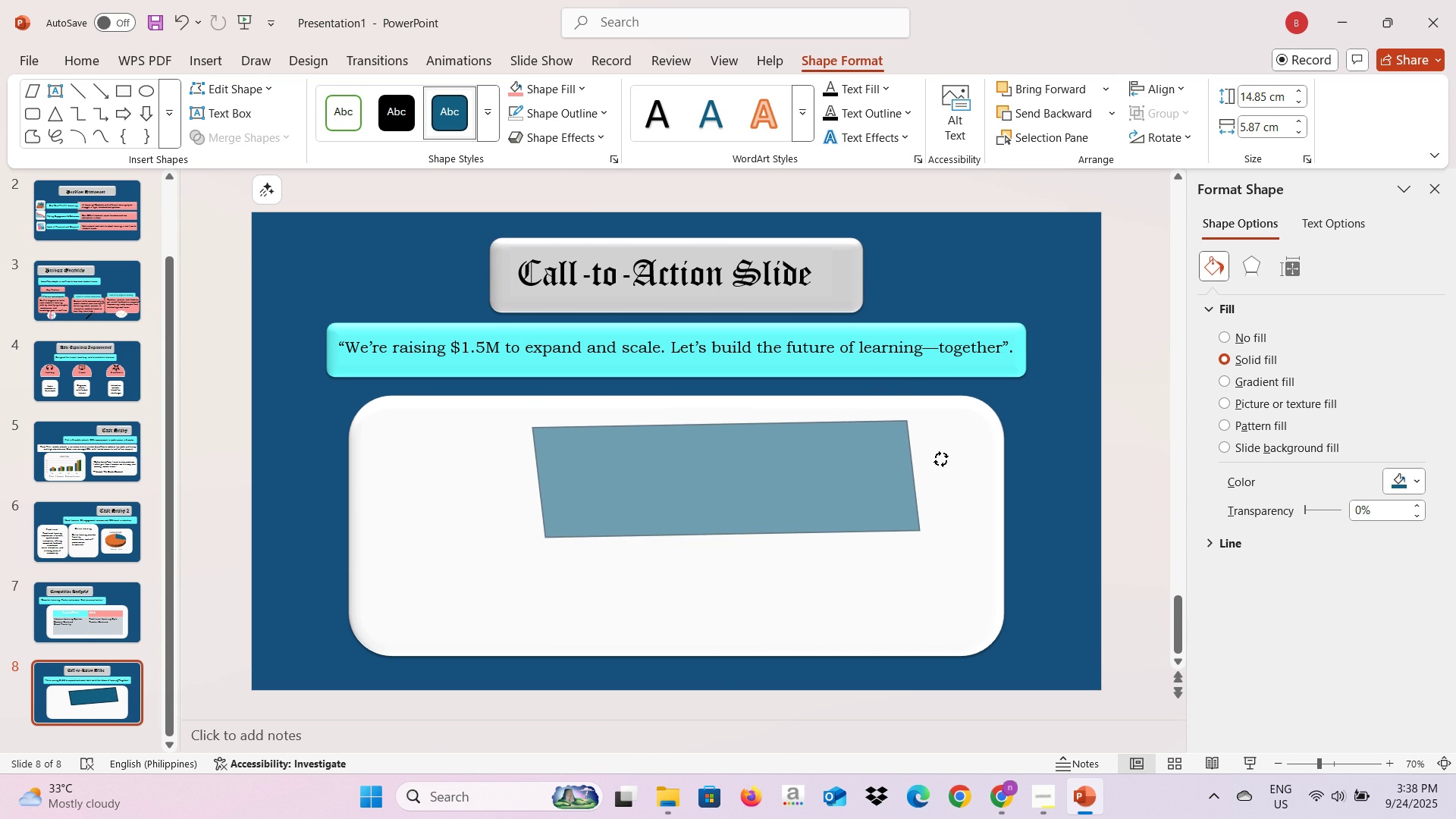 
wait(22.02)
 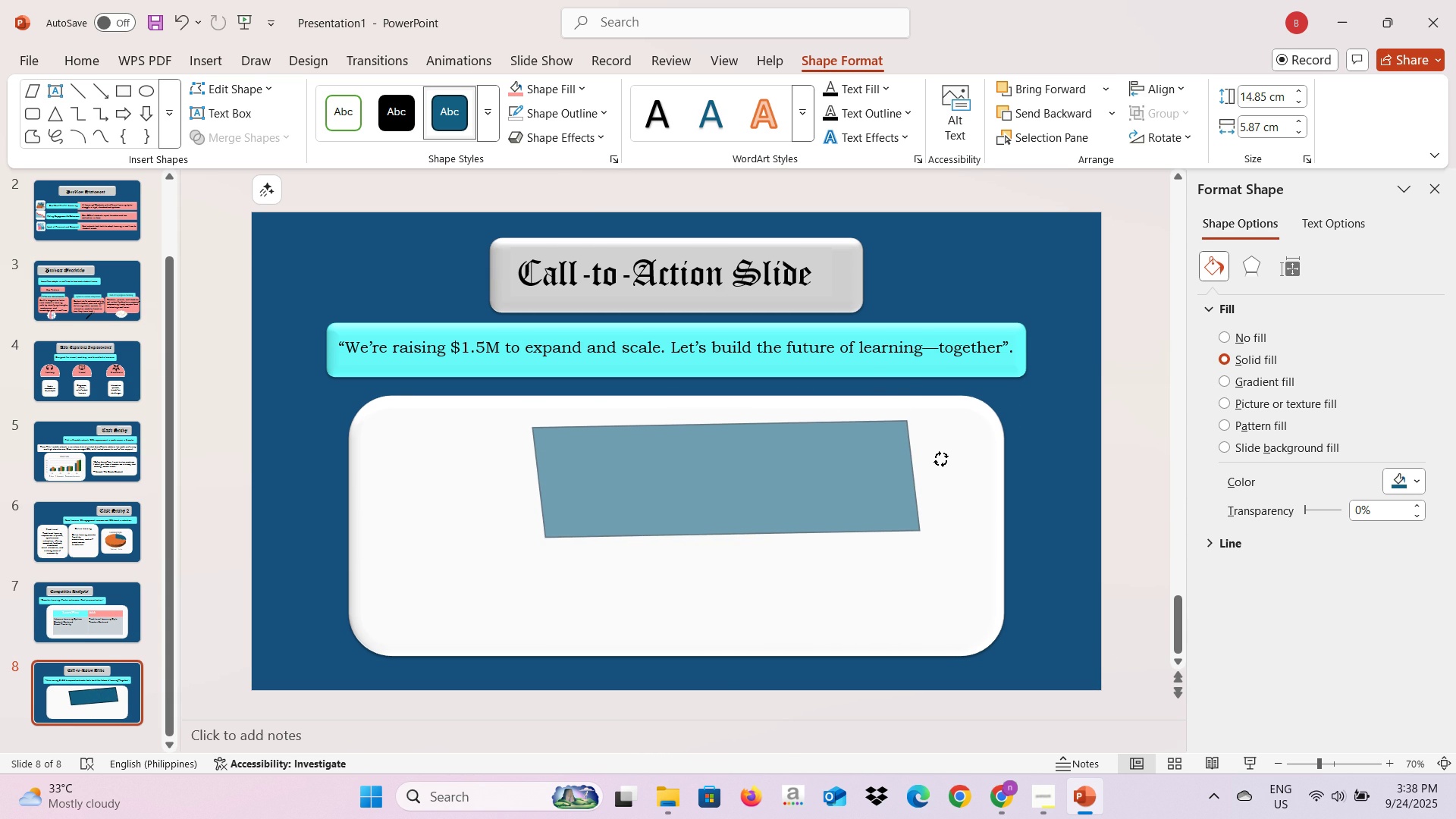 
left_click([670, 488])
 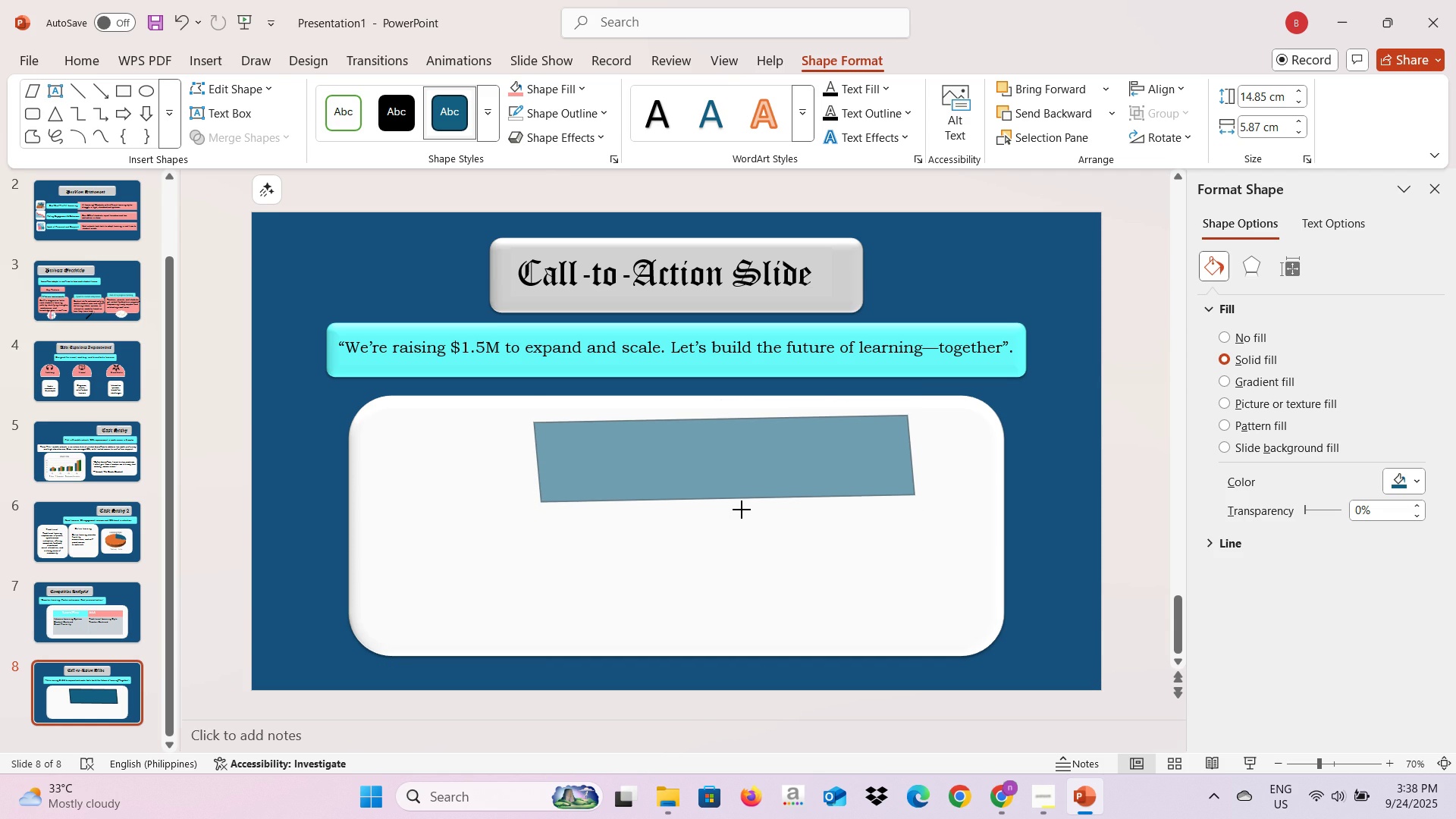 
wait(8.5)
 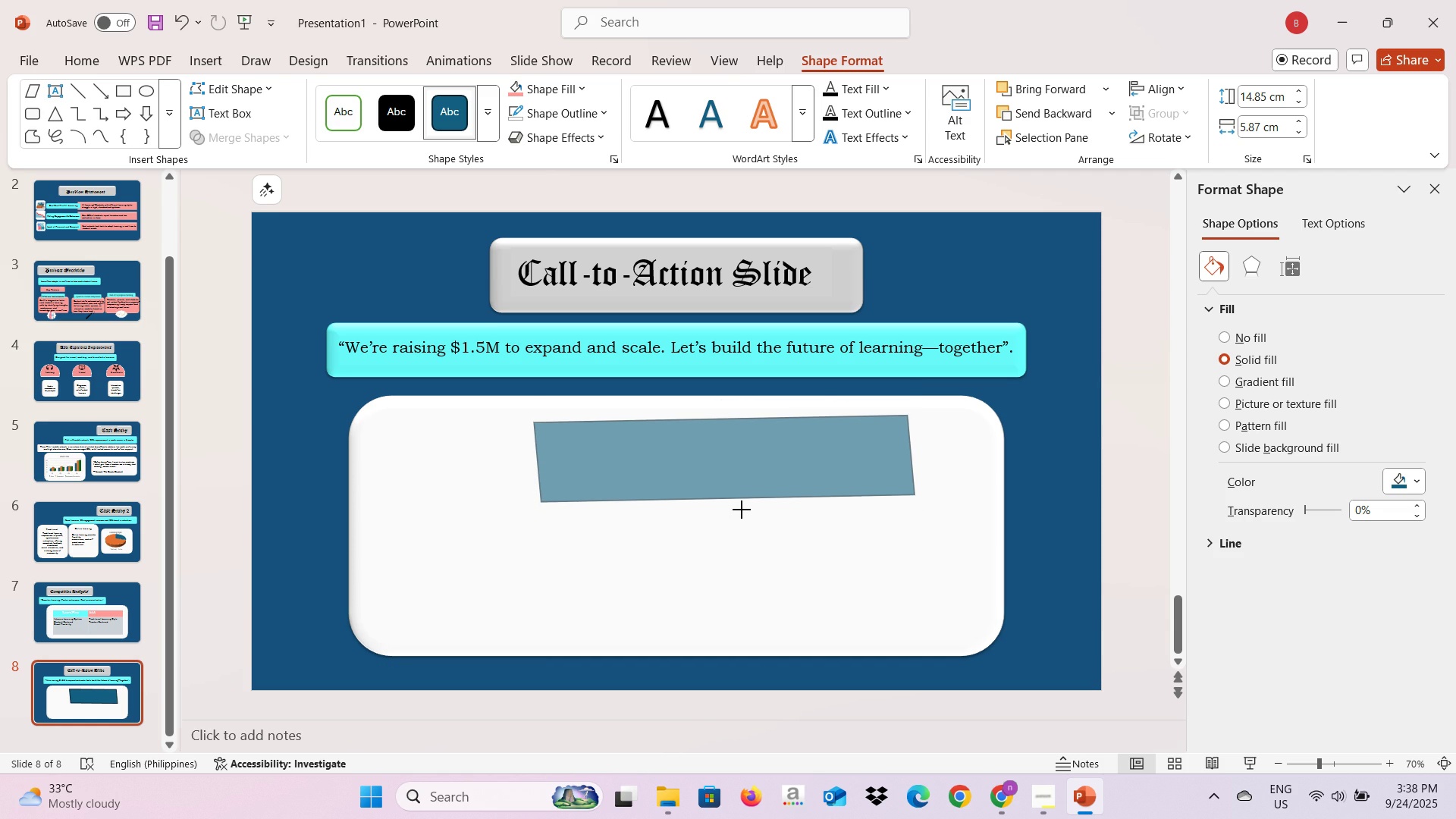 
left_click([551, 120])
 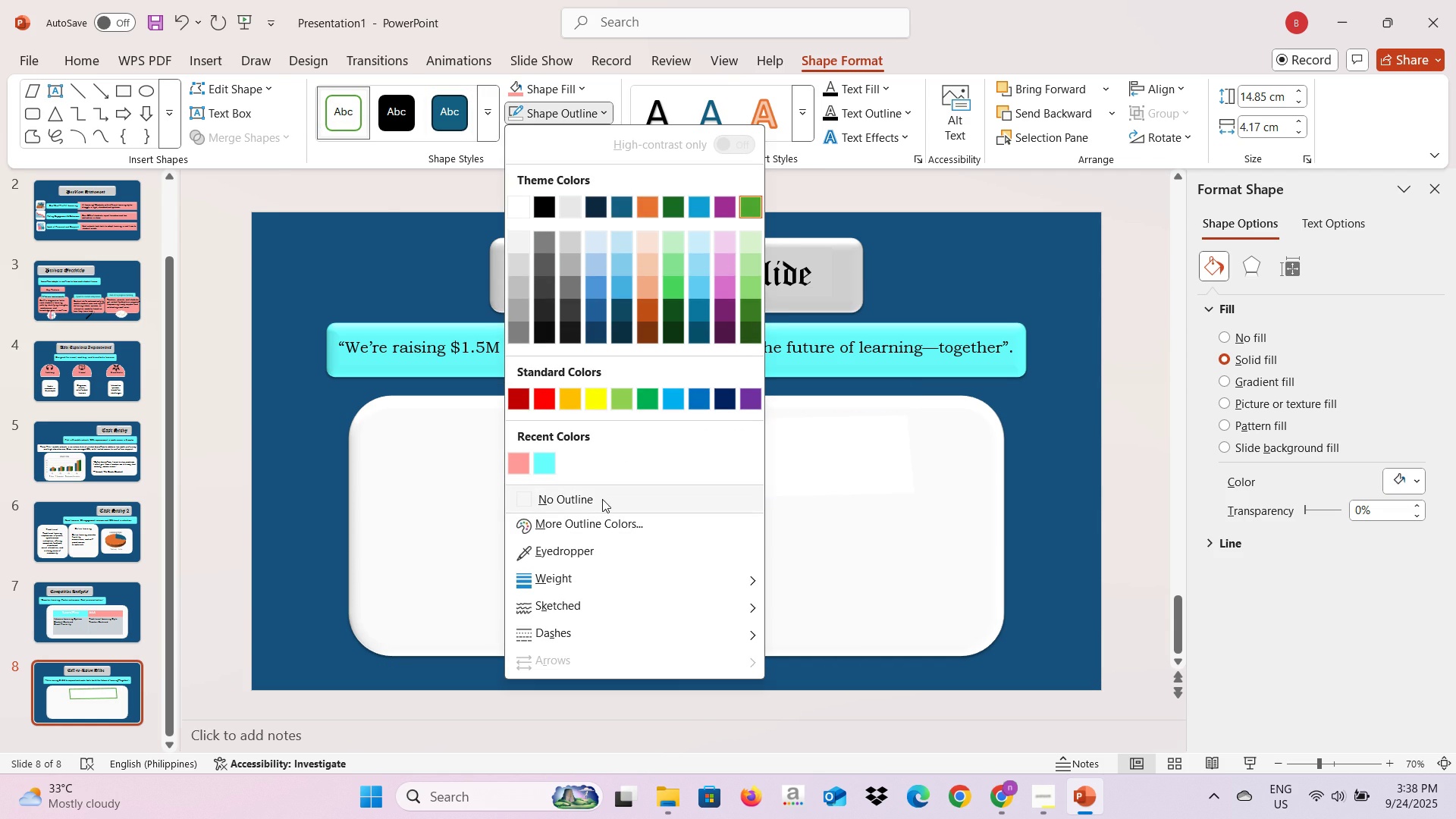 
left_click([602, 500])